 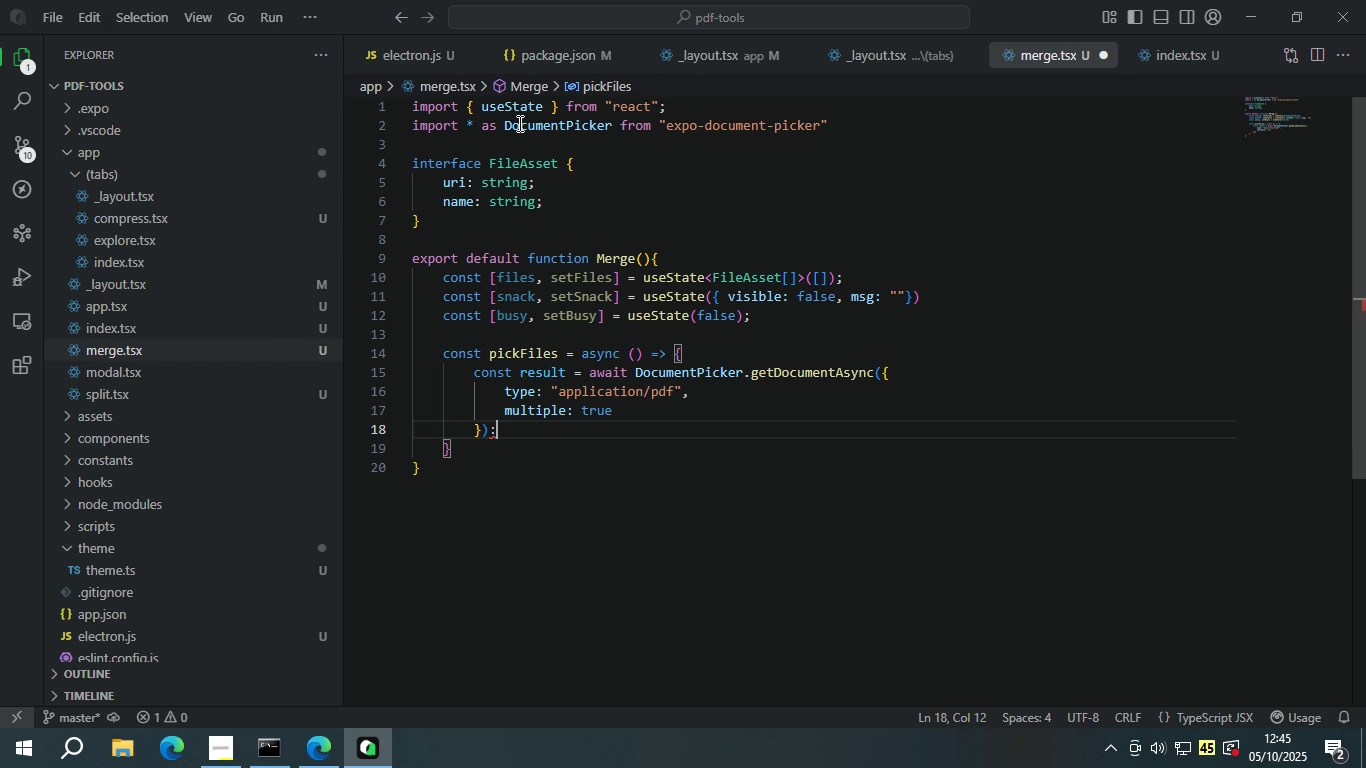 
key(Enter)
 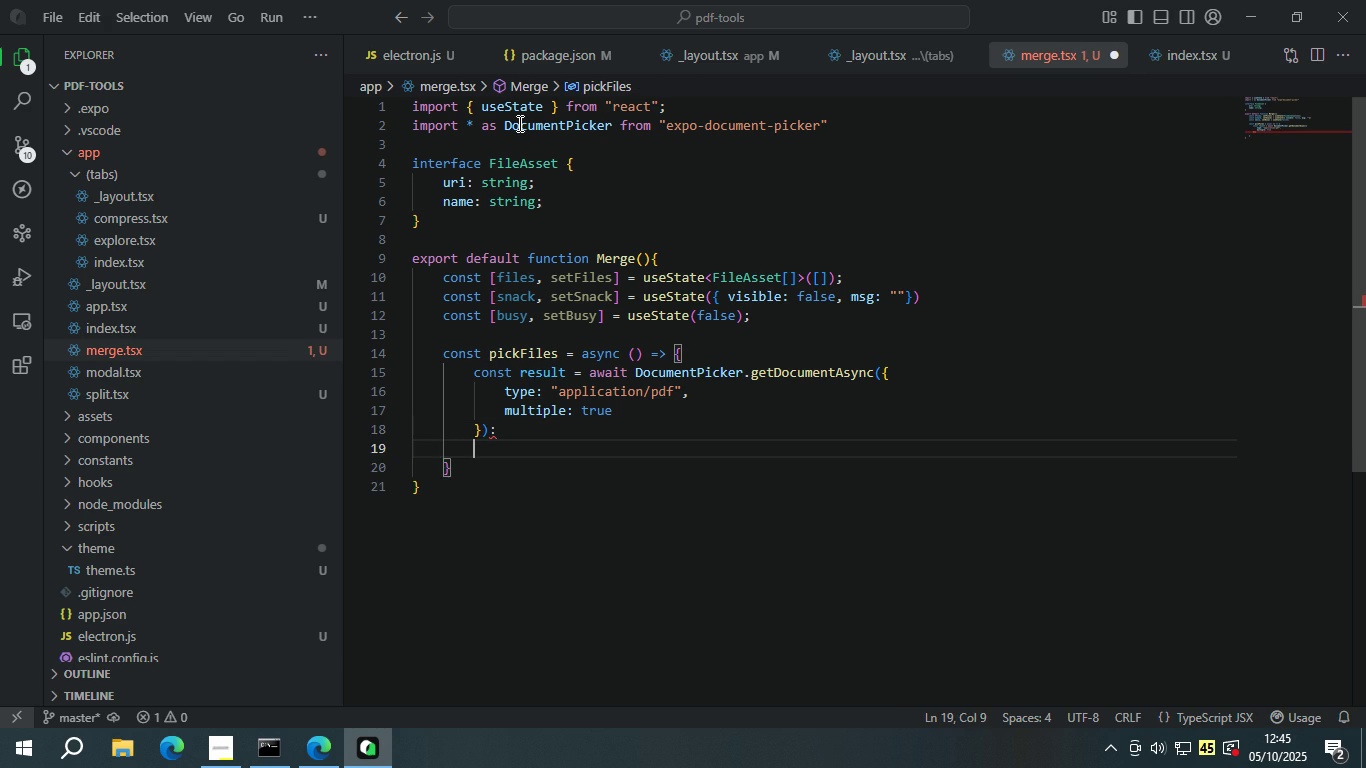 
key(Backspace)
 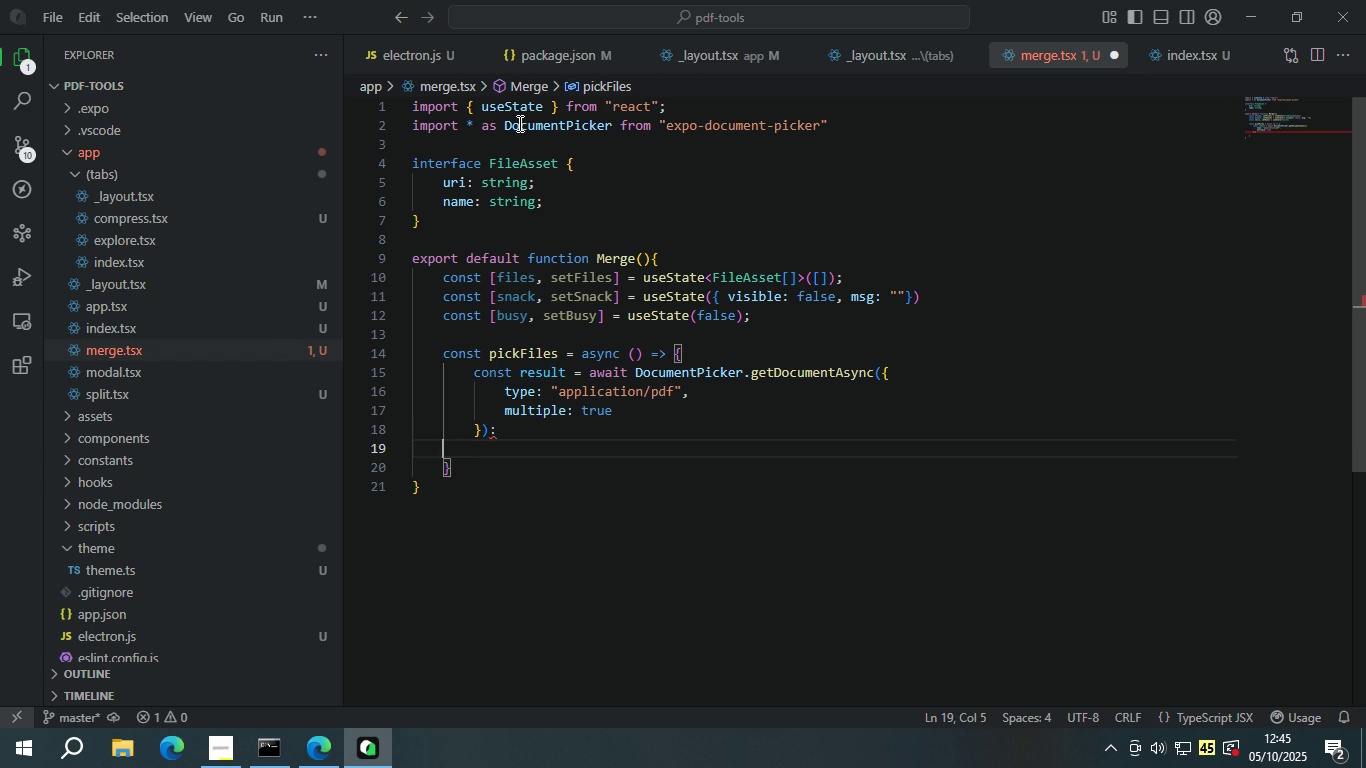 
key(Backspace)
 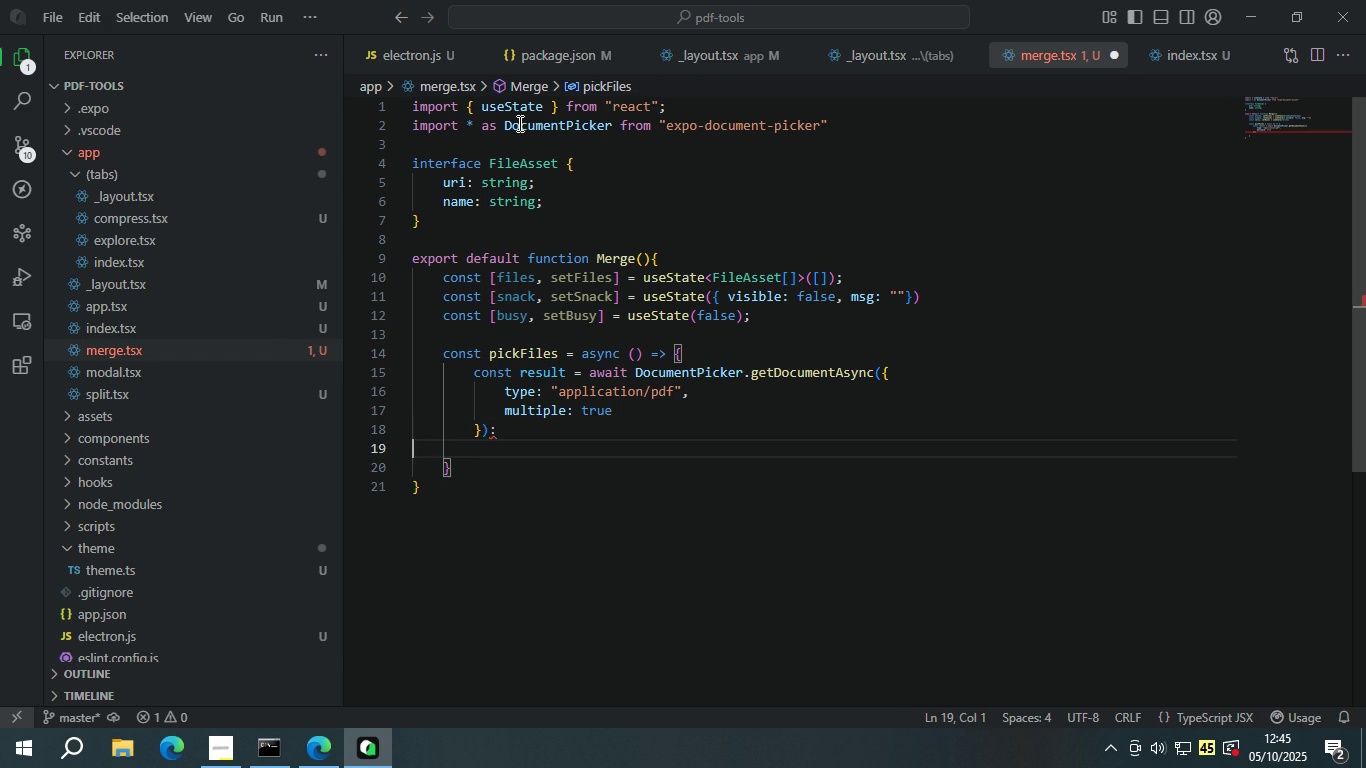 
key(Backspace)
 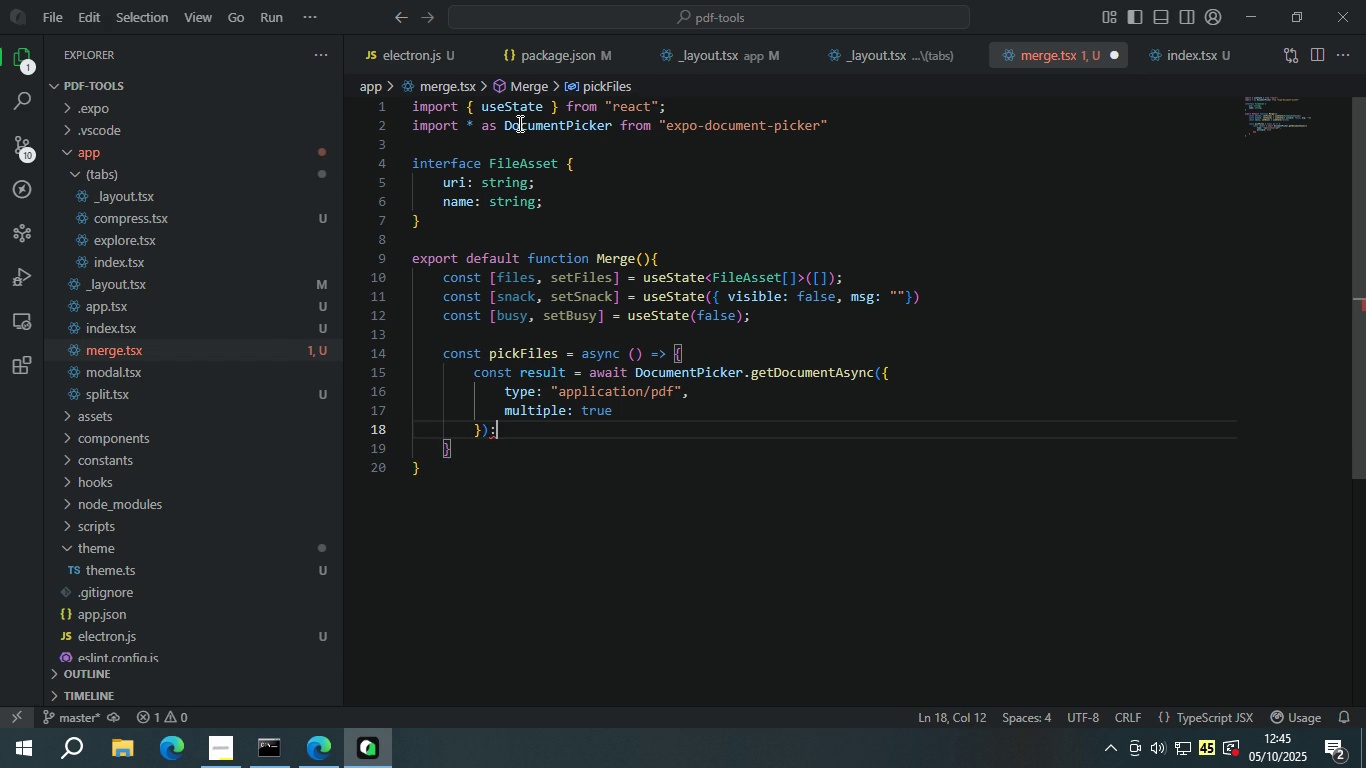 
key(Backspace)
 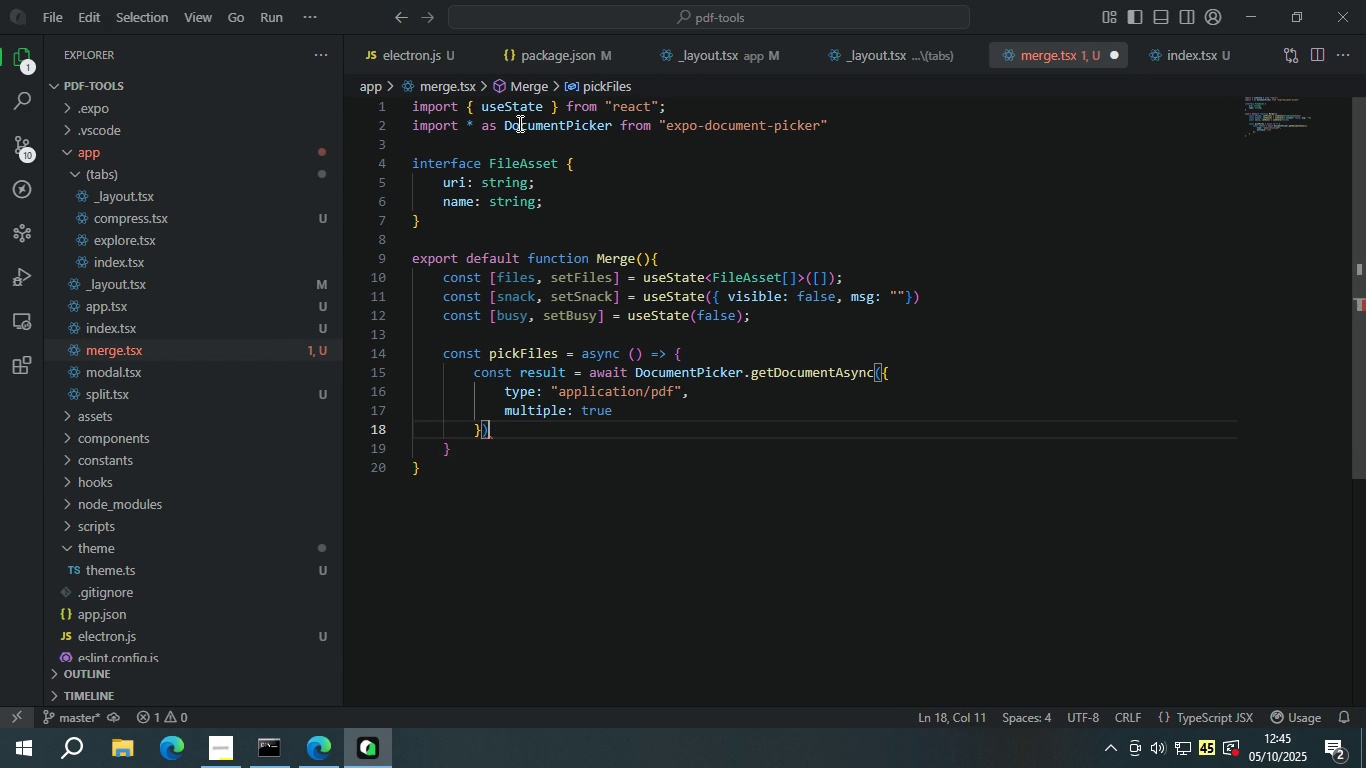 
key(Semicolon)
 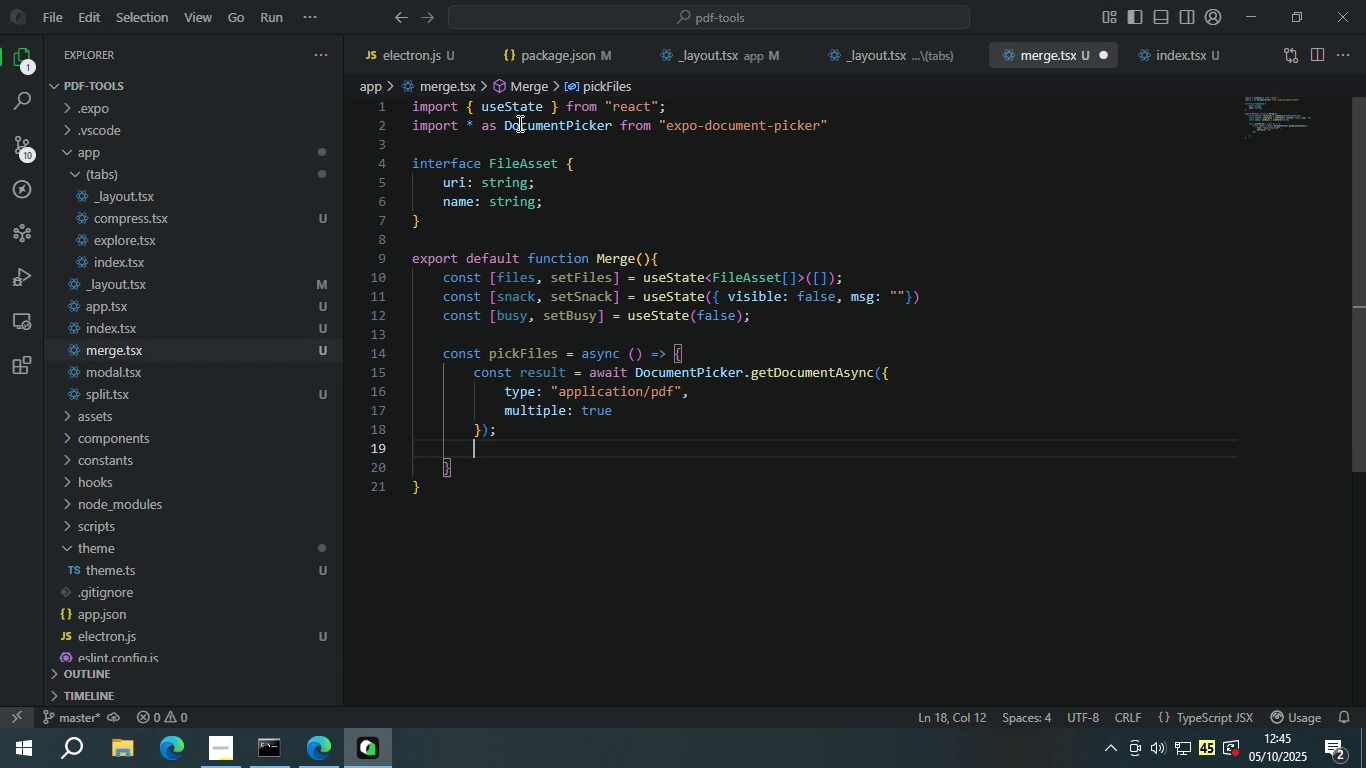 
key(Enter)
 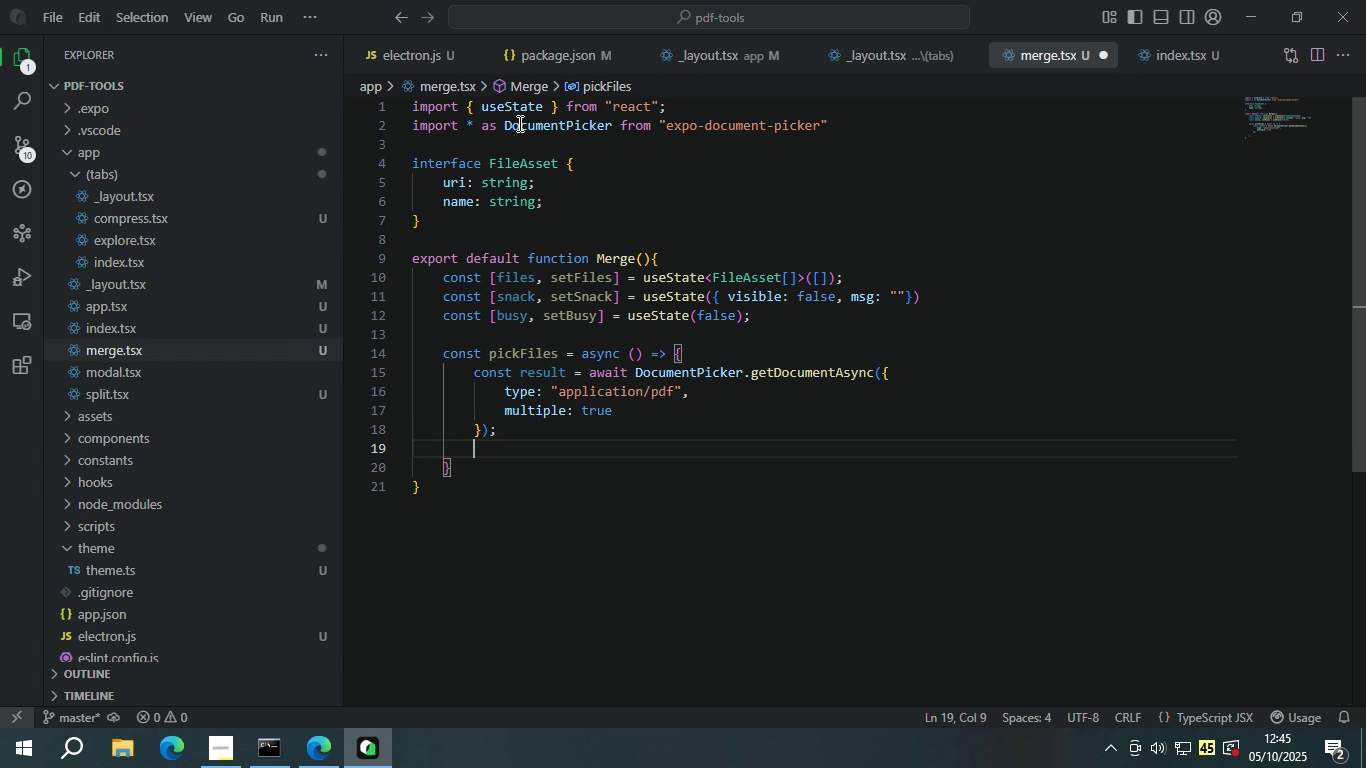 
type(if (res)
 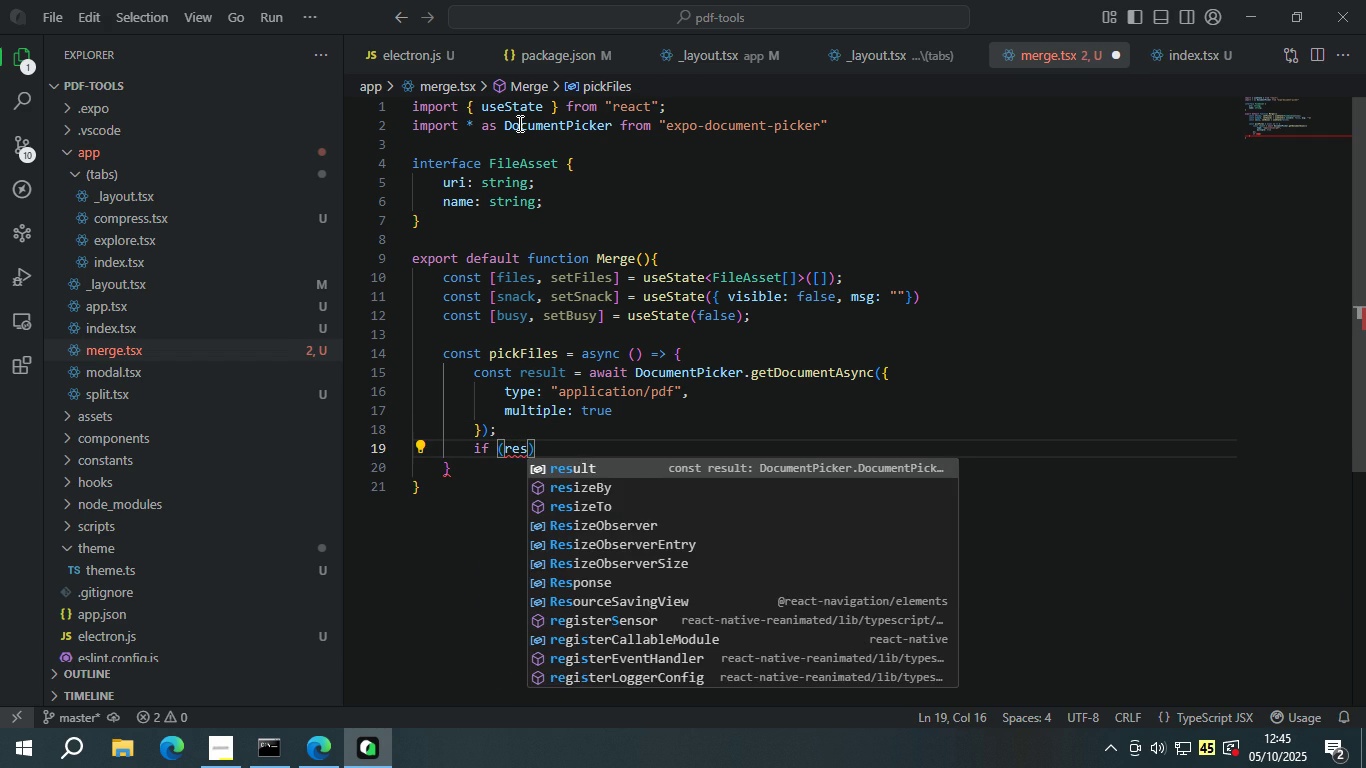 
key(Enter)
 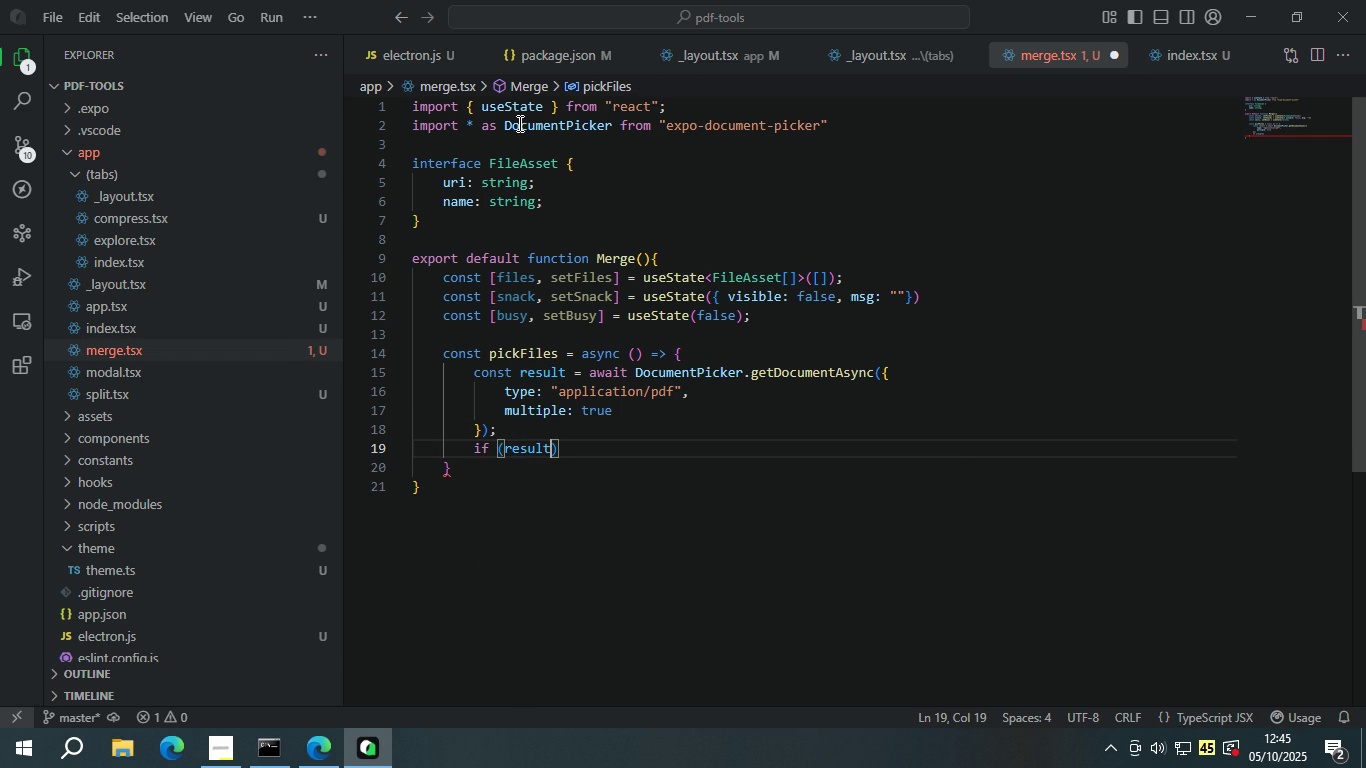 
type(.ass)
 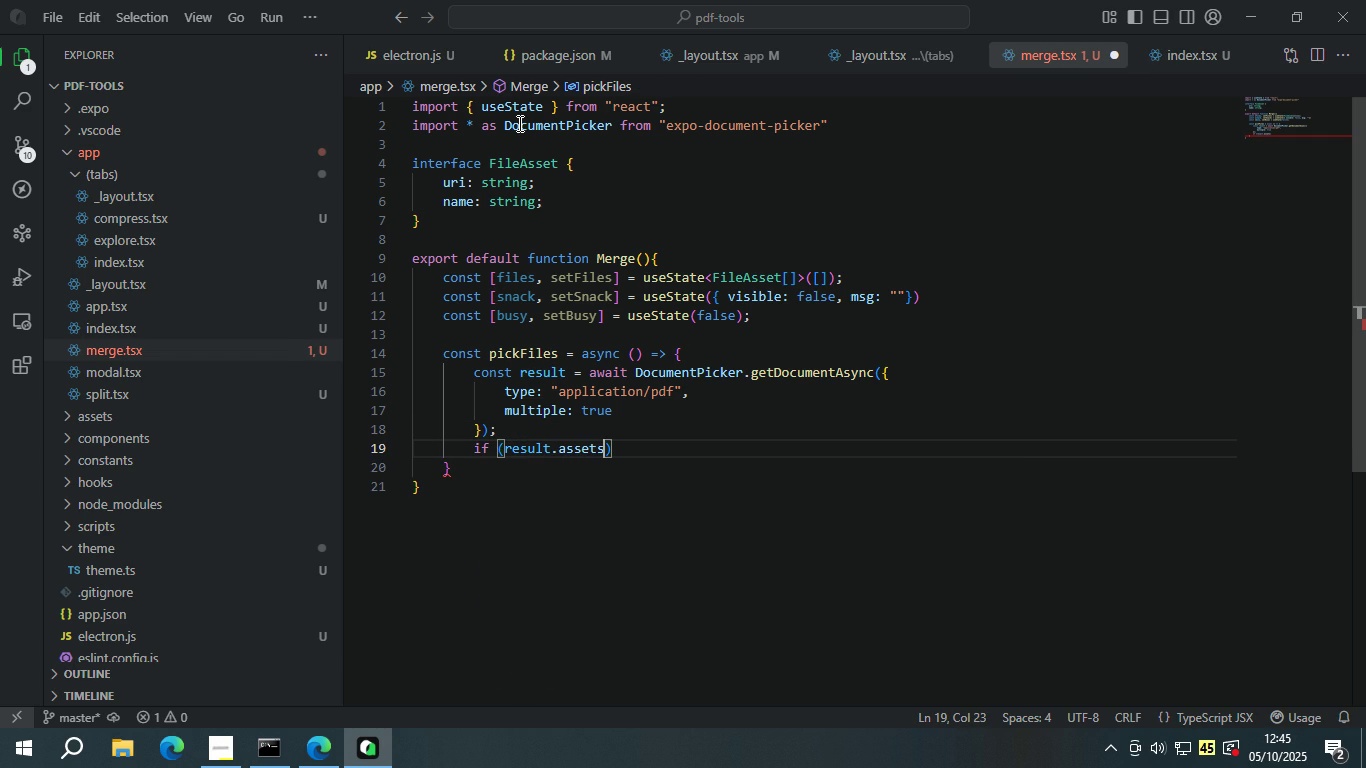 
key(Enter)
 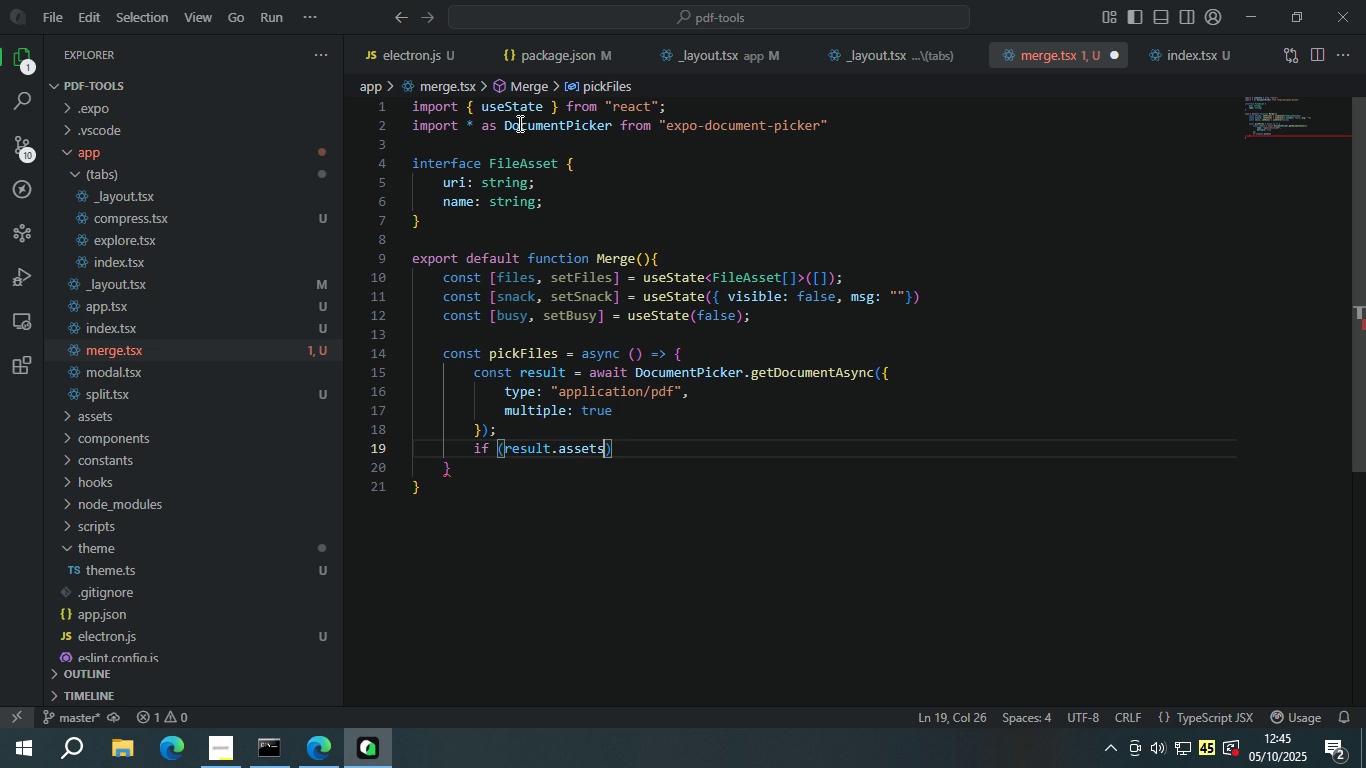 
key(ArrowRight)
 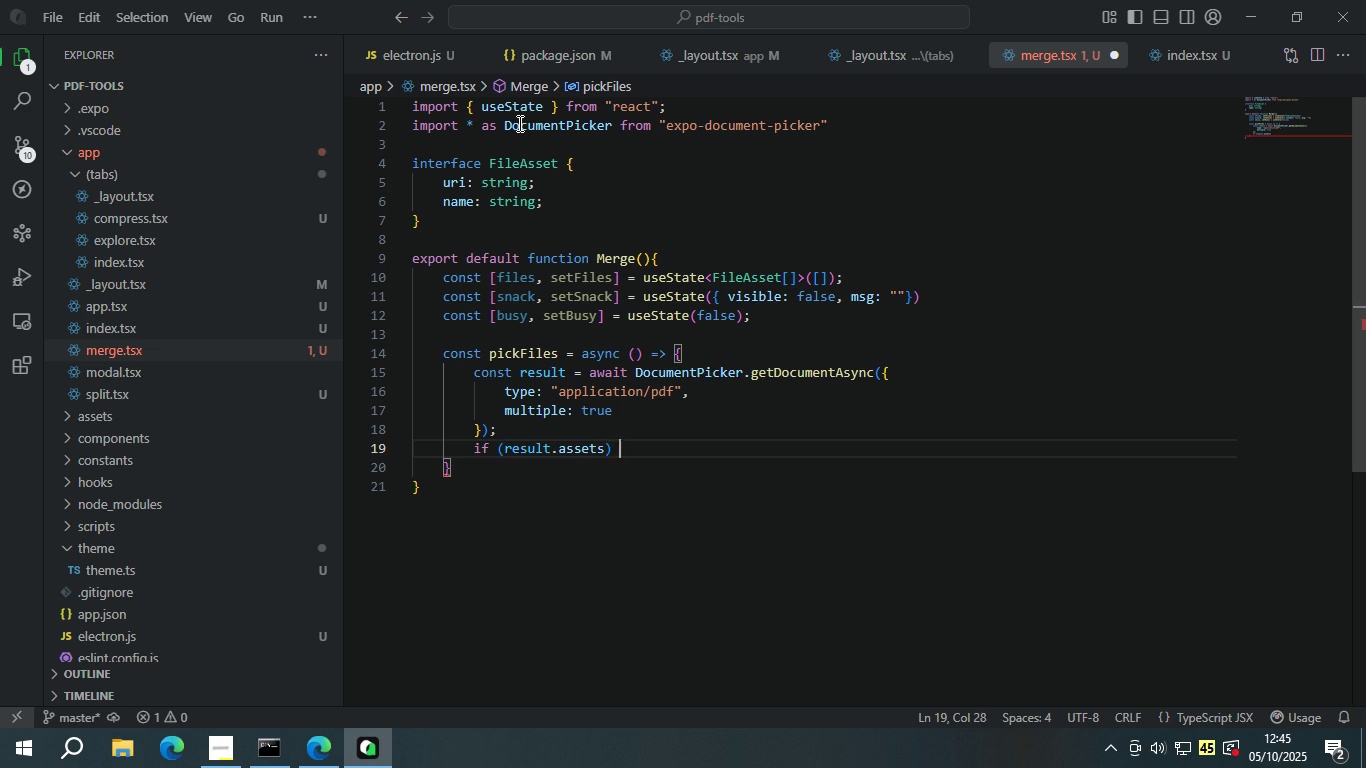 
type( setD)
key(Backspace)
type(F)
 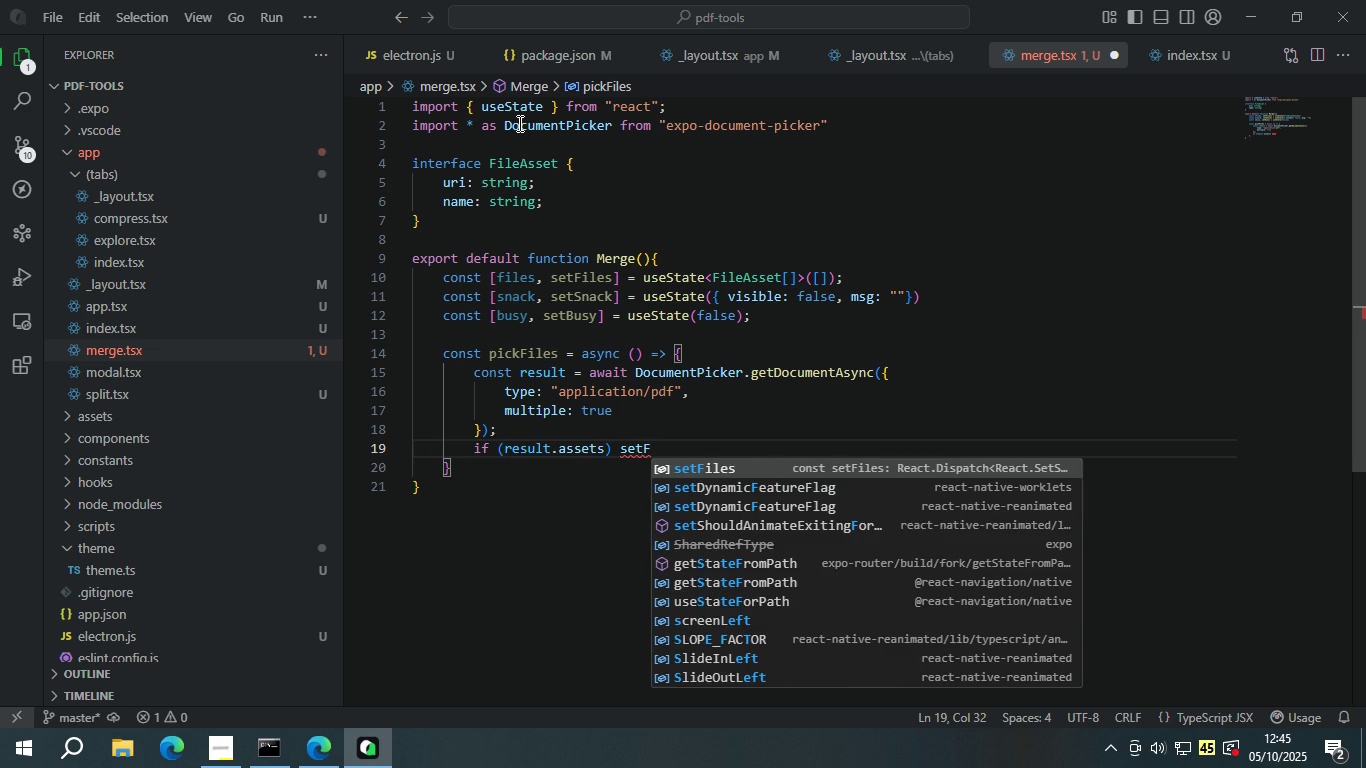 
key(Enter)